 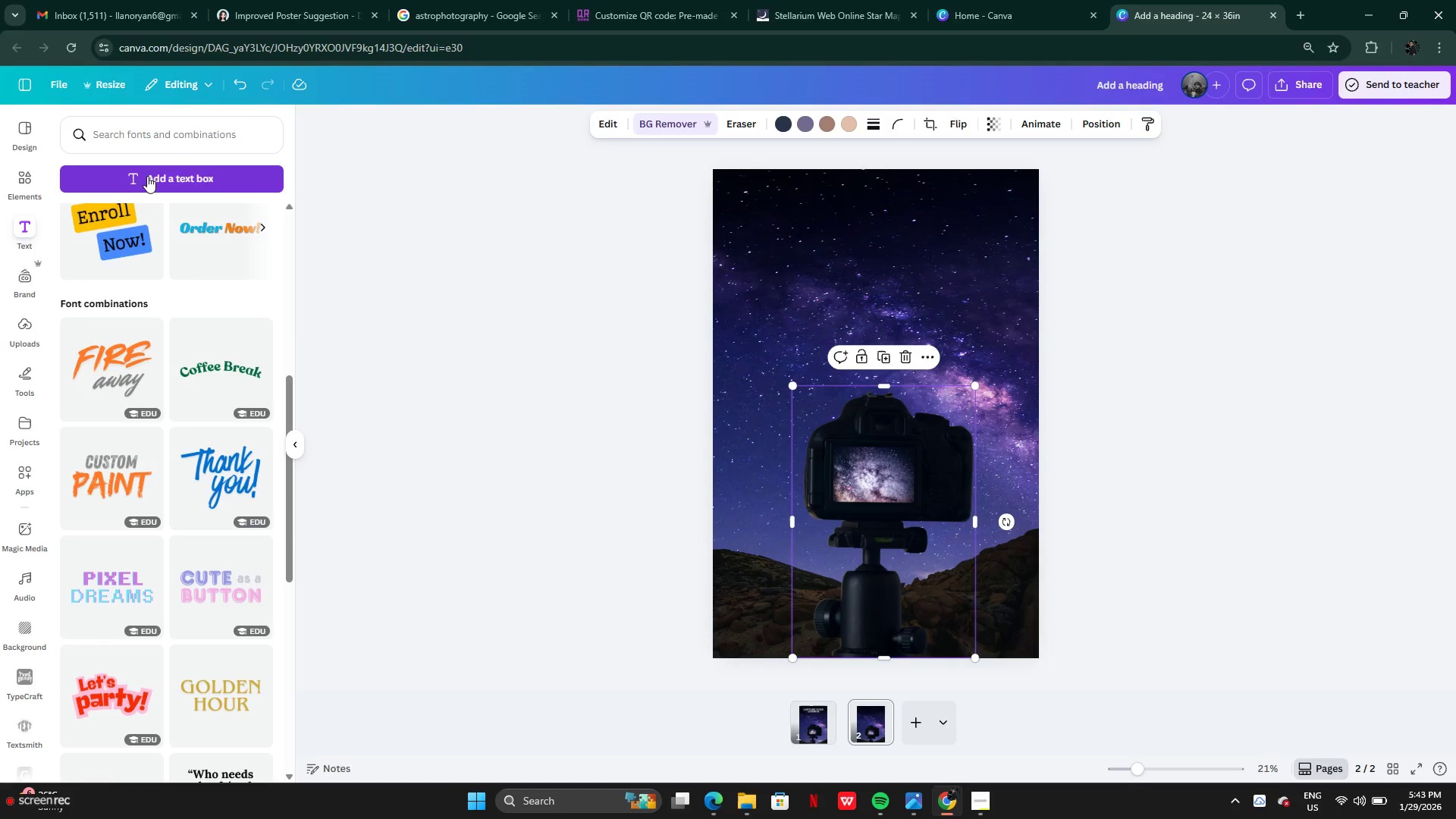 
scroll: coordinate [178, 252], scroll_direction: up, amount: 10.0
 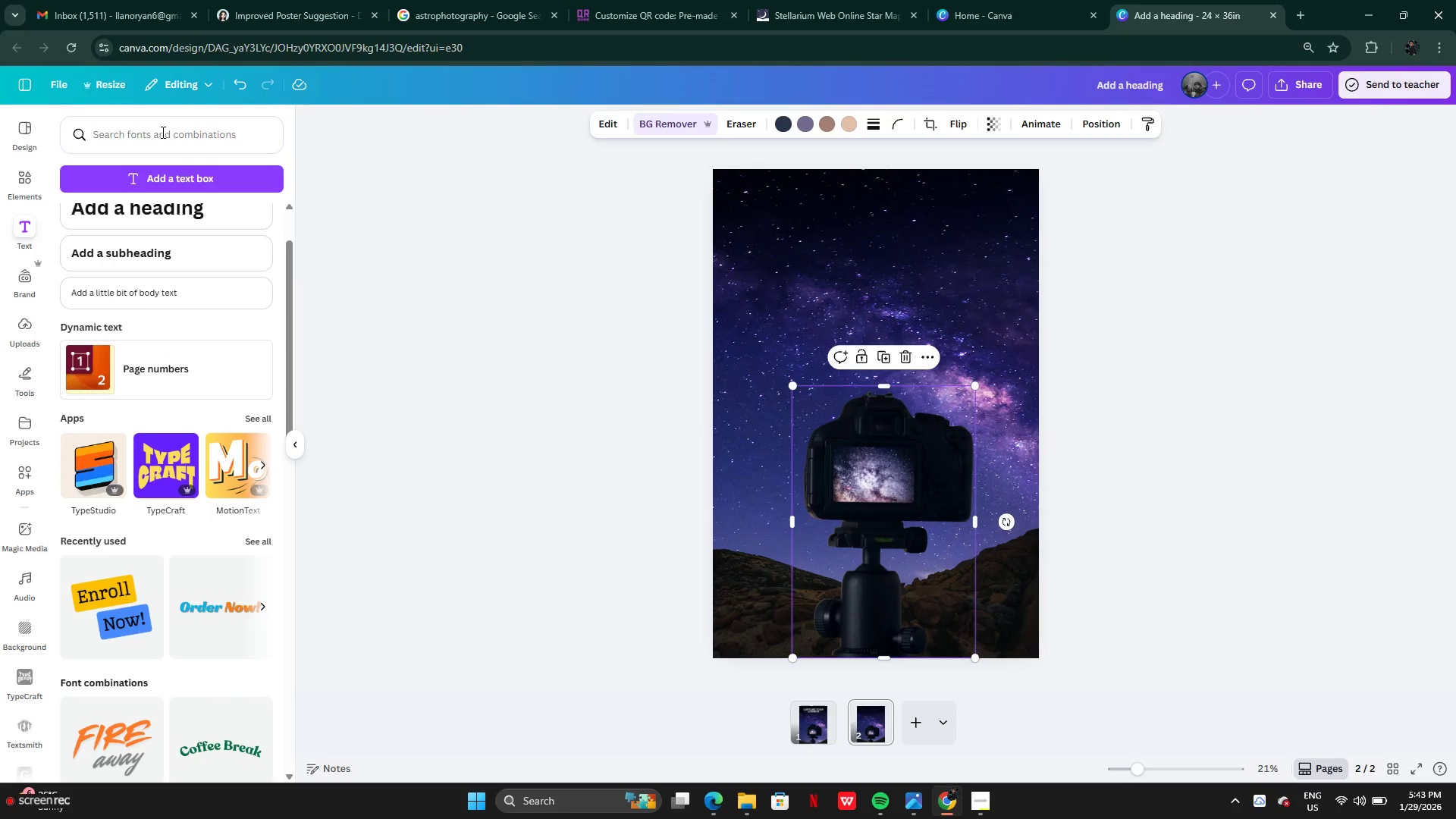 
left_click([159, 135])
 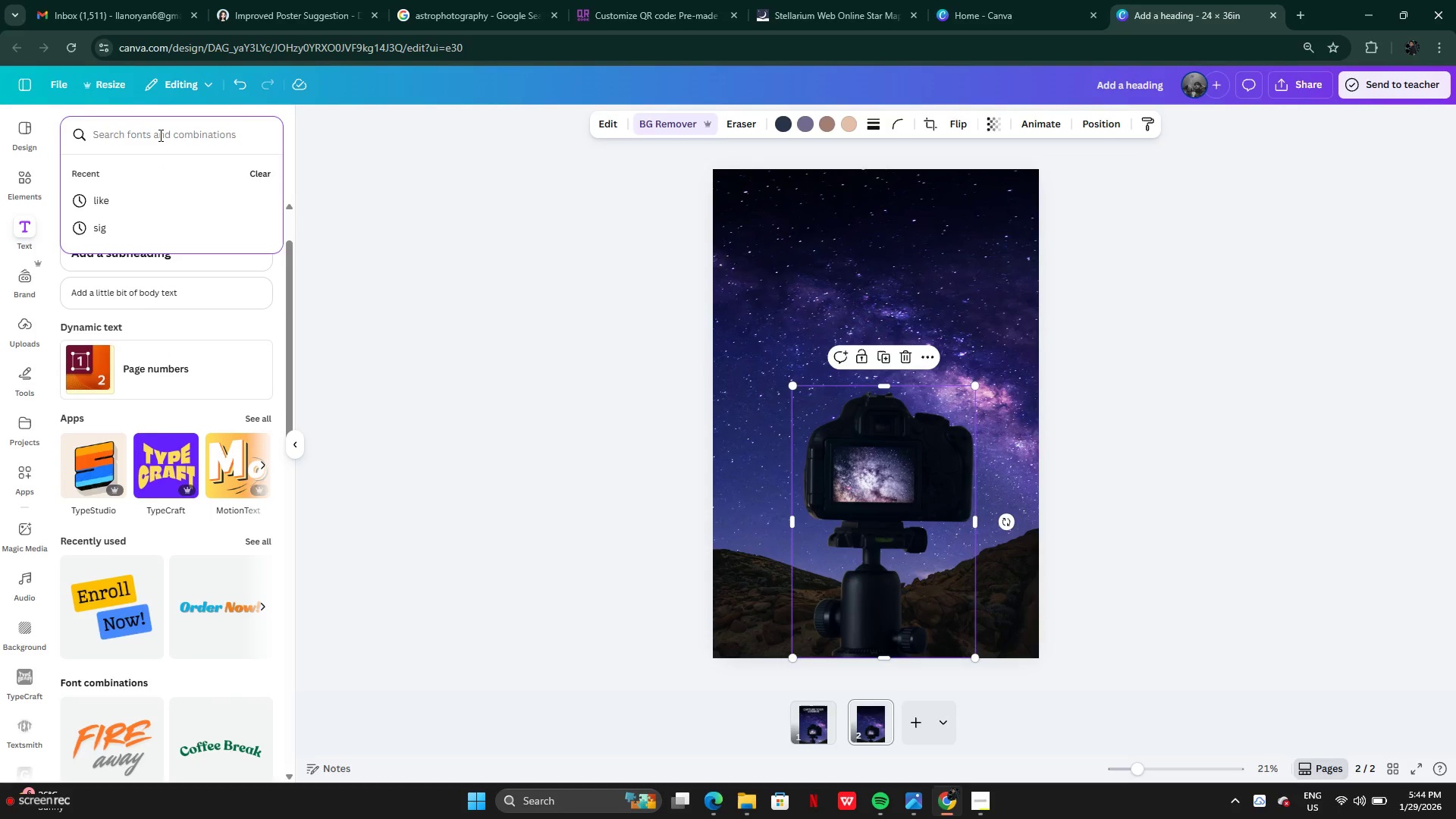 
type(sanseirf)
key(Backspace)
key(Backspace)
key(Backspace)
key(Backspace)
key(Backspace)
type( serif)
 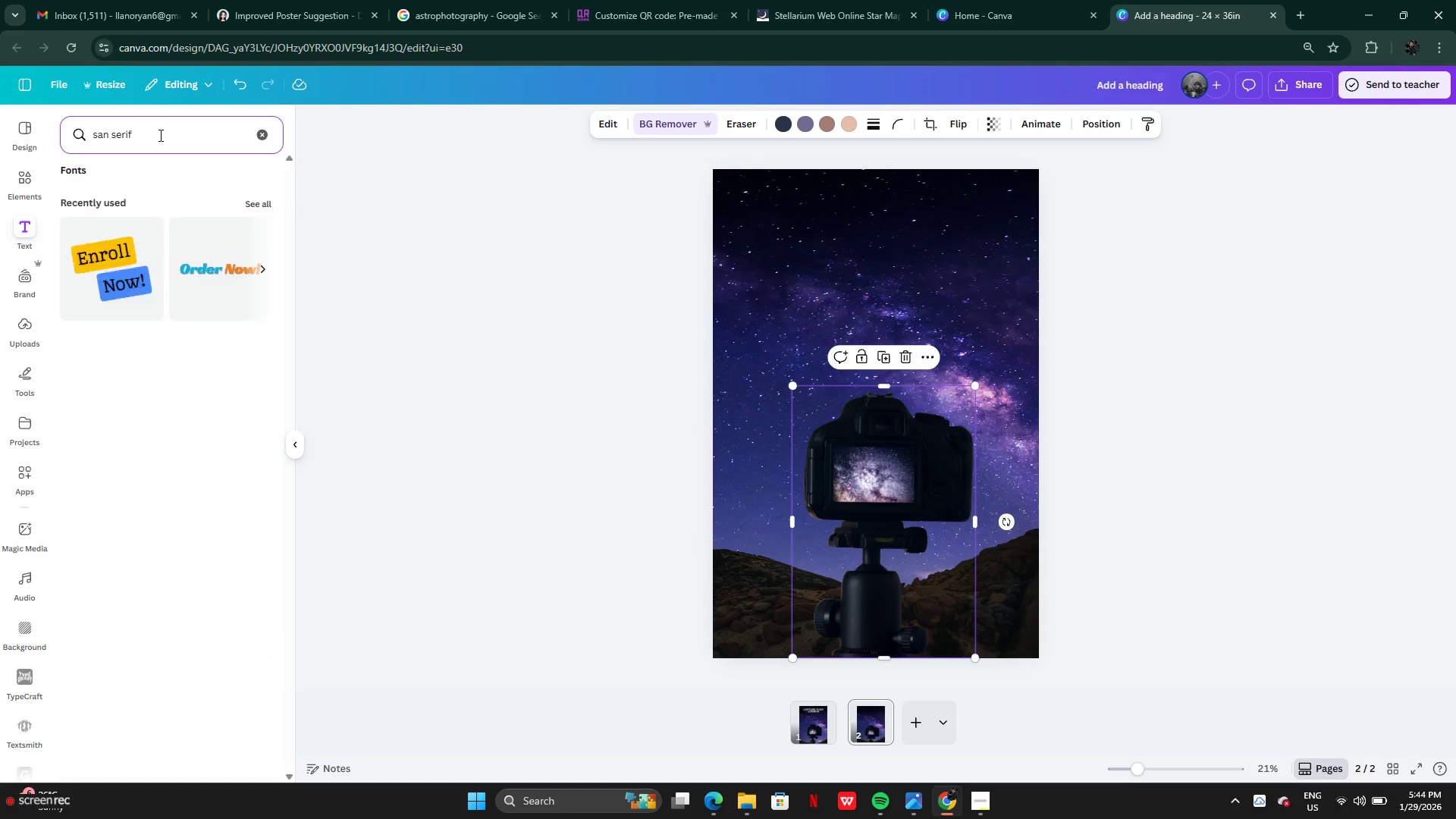 
key(Enter)
 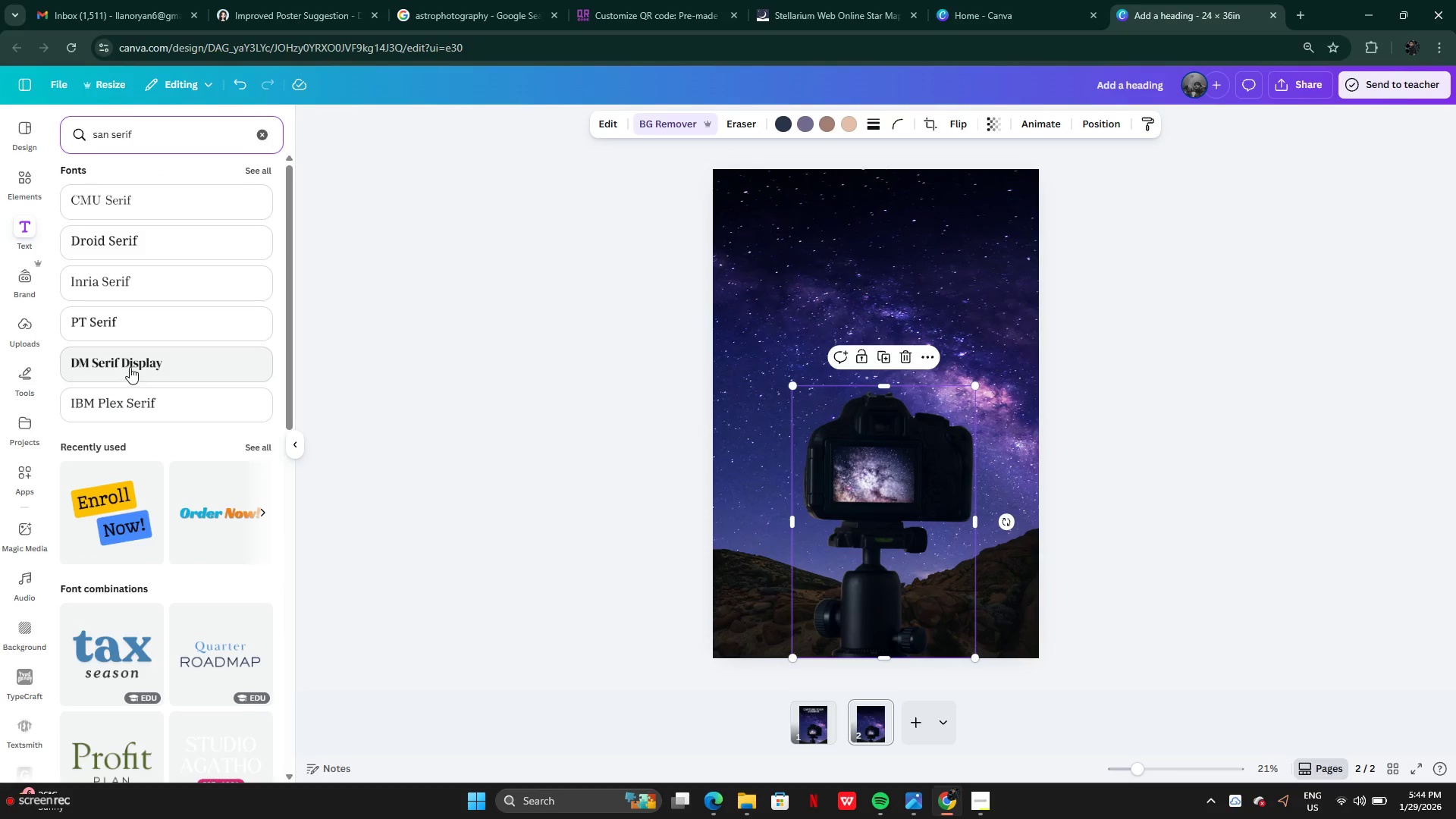 
wait(6.59)
 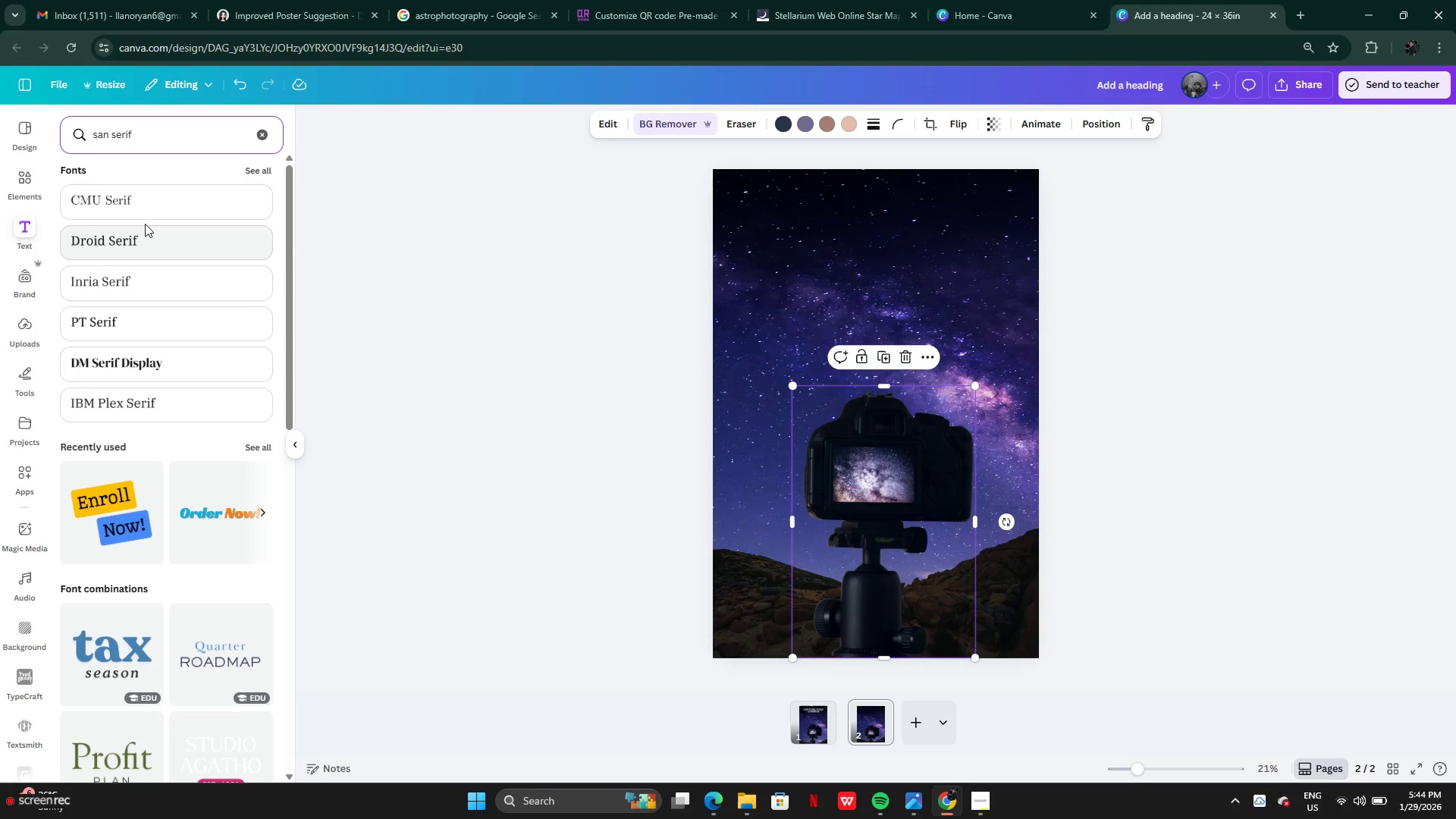 
scroll: coordinate [142, 382], scroll_direction: down, amount: 1.0
 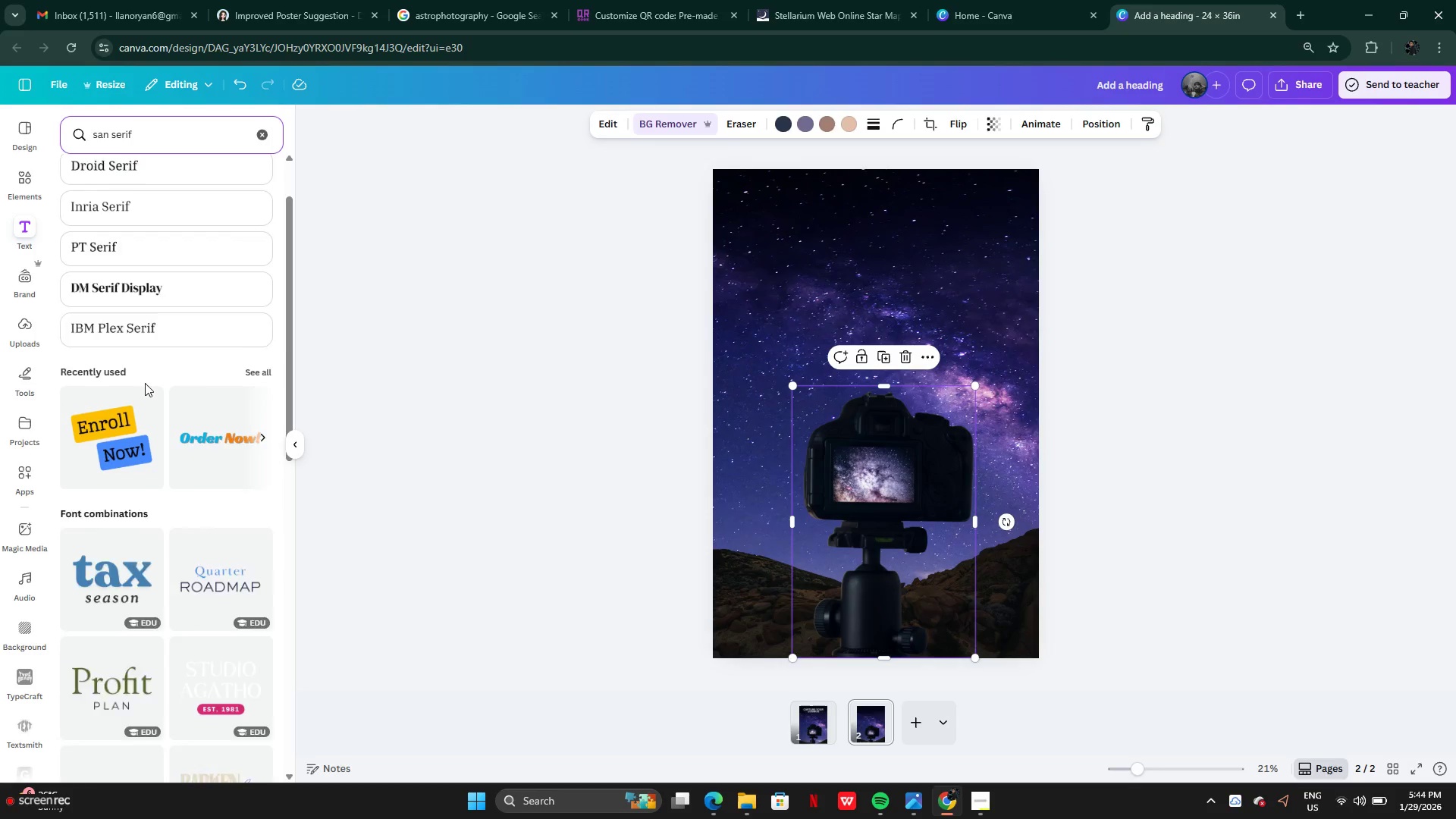 
scroll: coordinate [145, 383], scroll_direction: up, amount: 4.0
 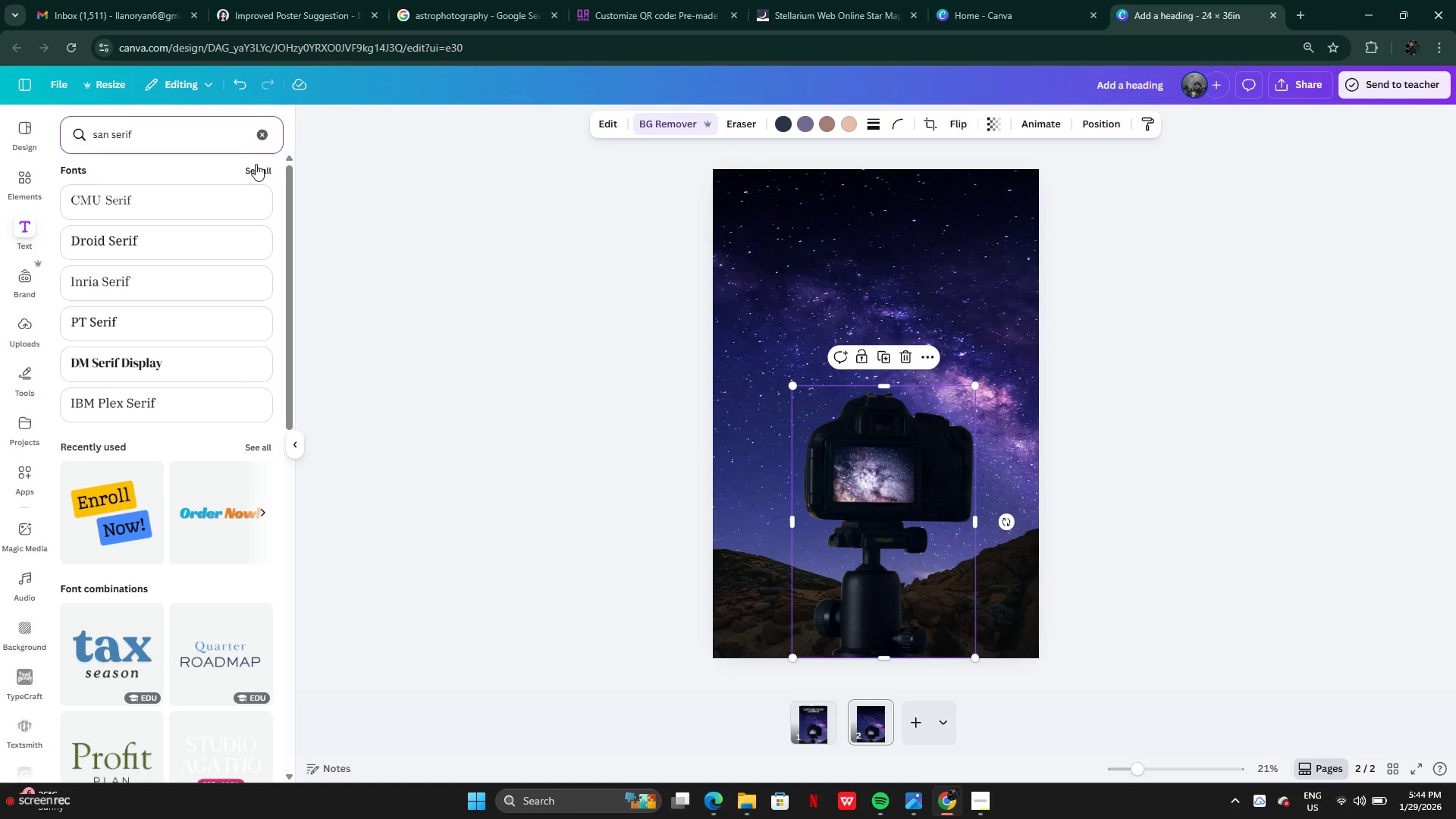 
left_click([256, 164])
 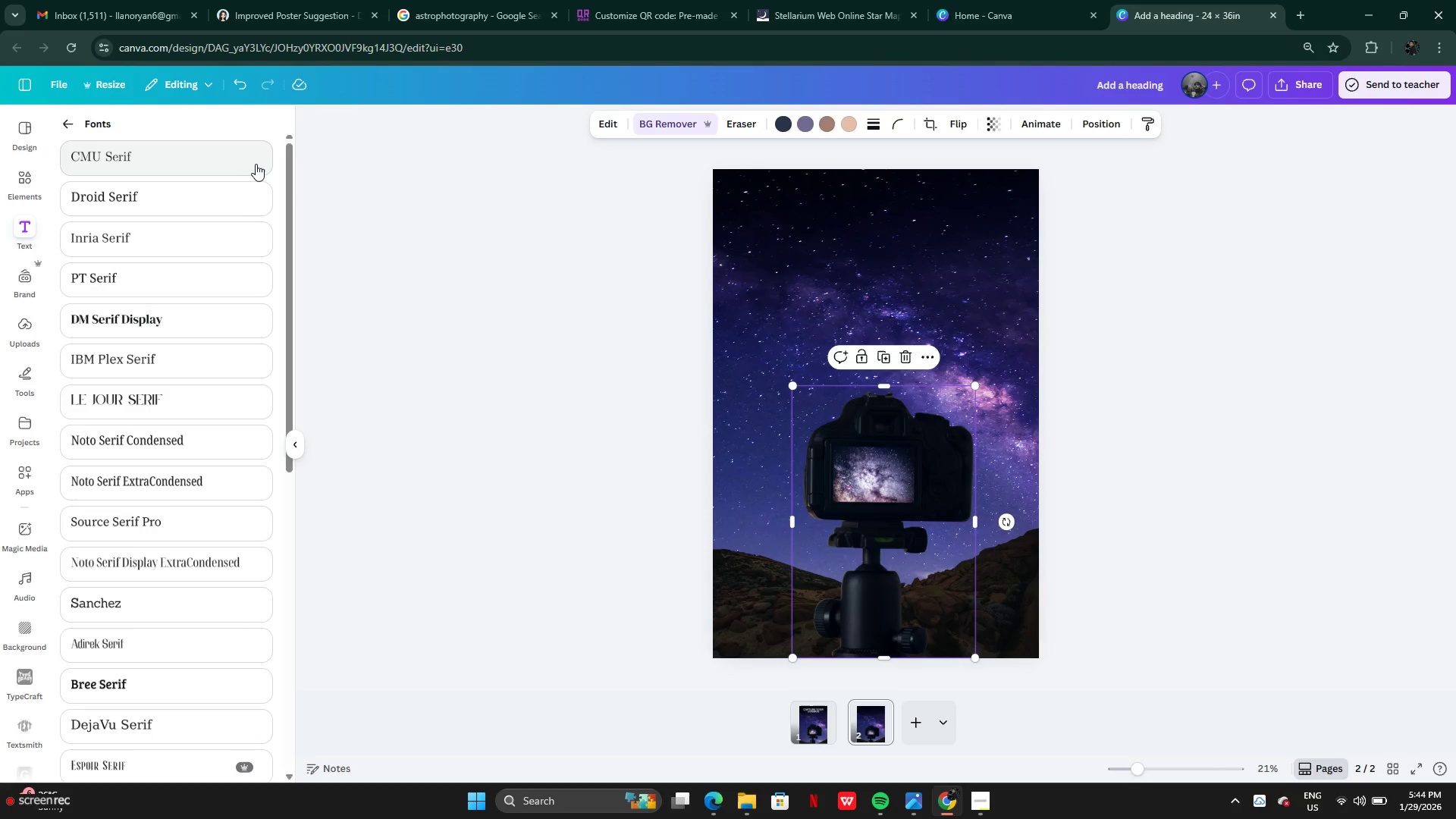 
scroll: coordinate [161, 584], scroll_direction: down, amount: 7.0
 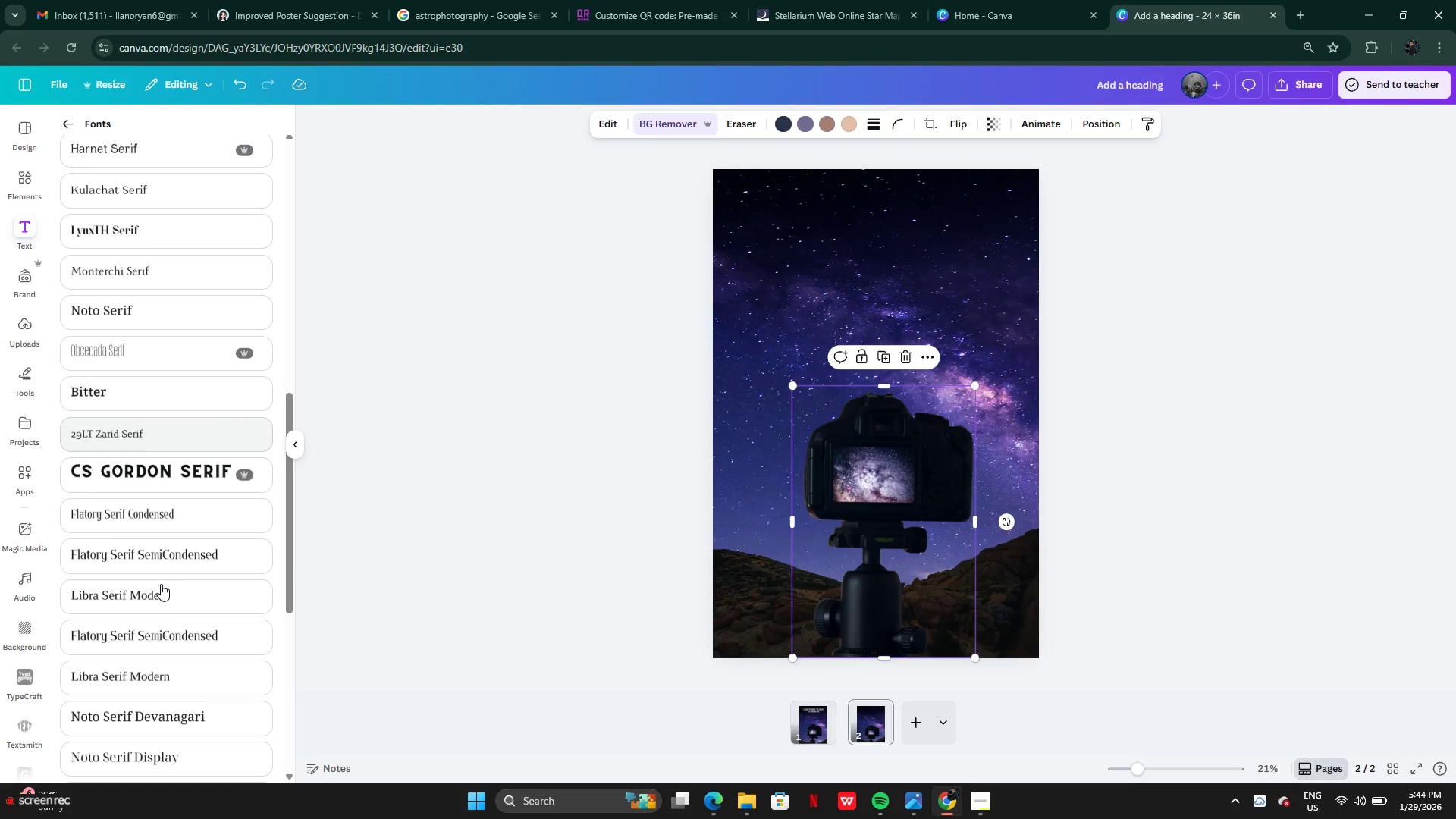 
scroll: coordinate [163, 578], scroll_direction: up, amount: 10.0
 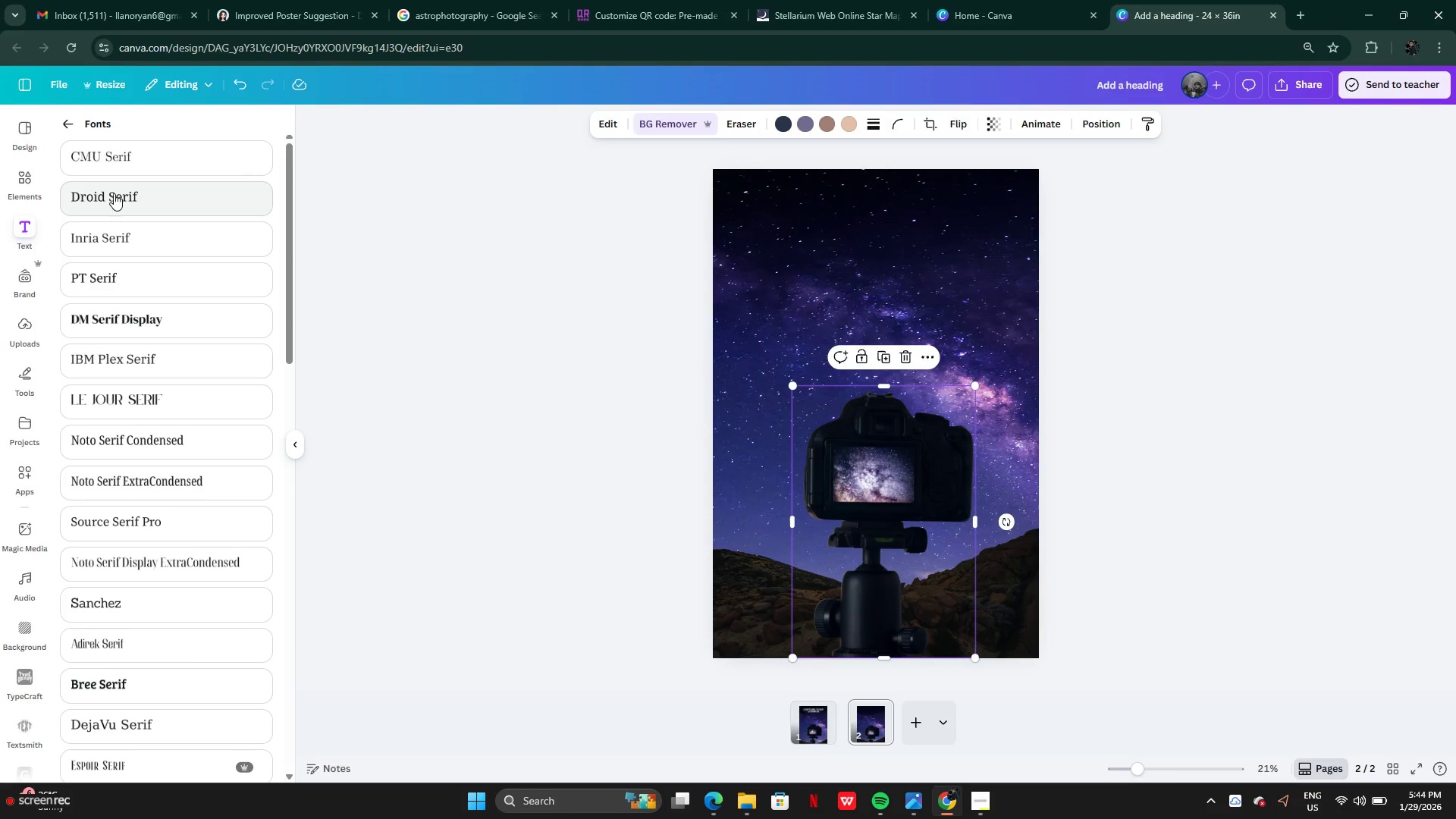 
left_click([121, 246])
 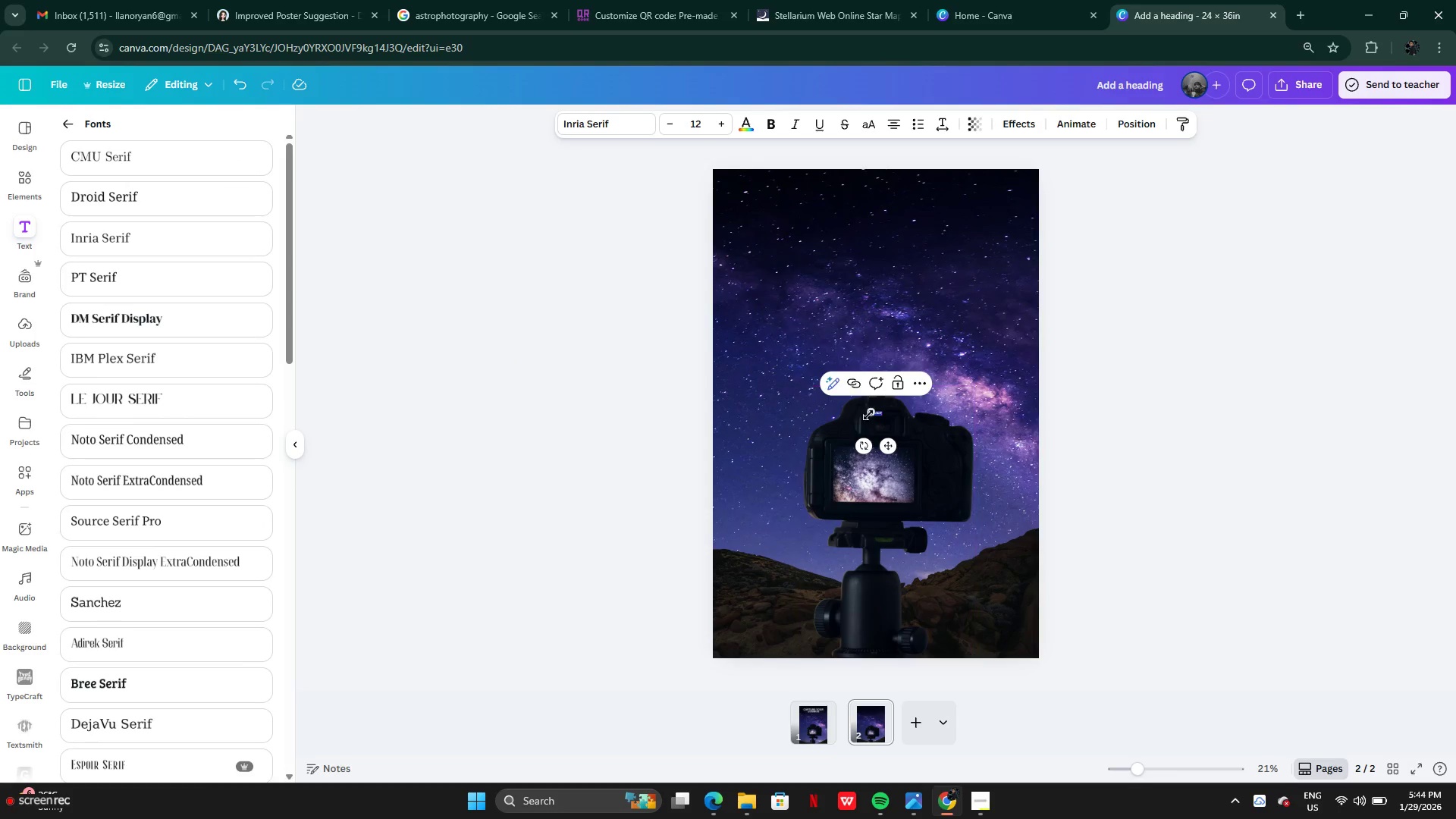 
left_click_drag(start_coordinate=[870, 410], to_coordinate=[689, 288])
 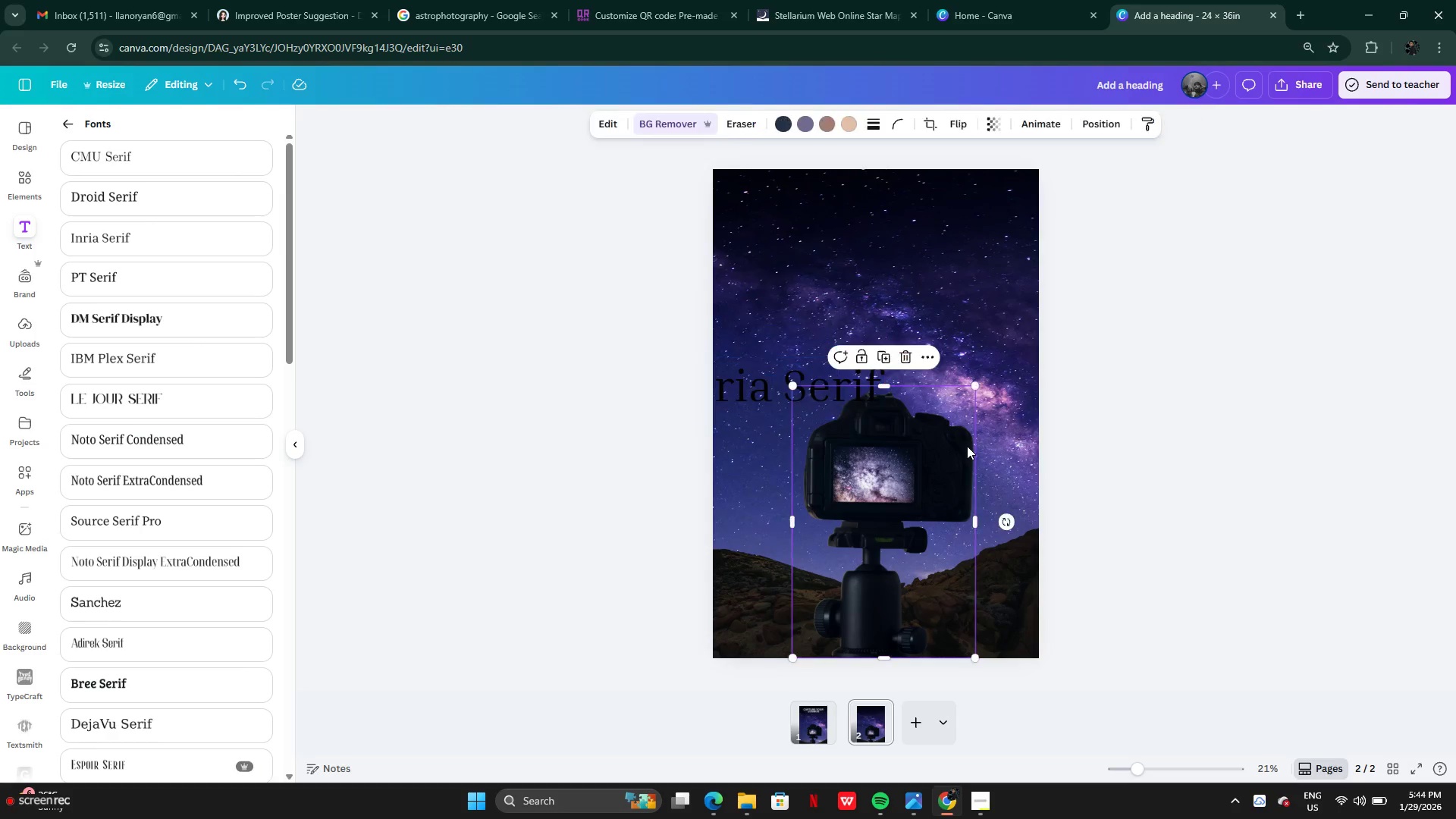 
left_click([967, 446])
 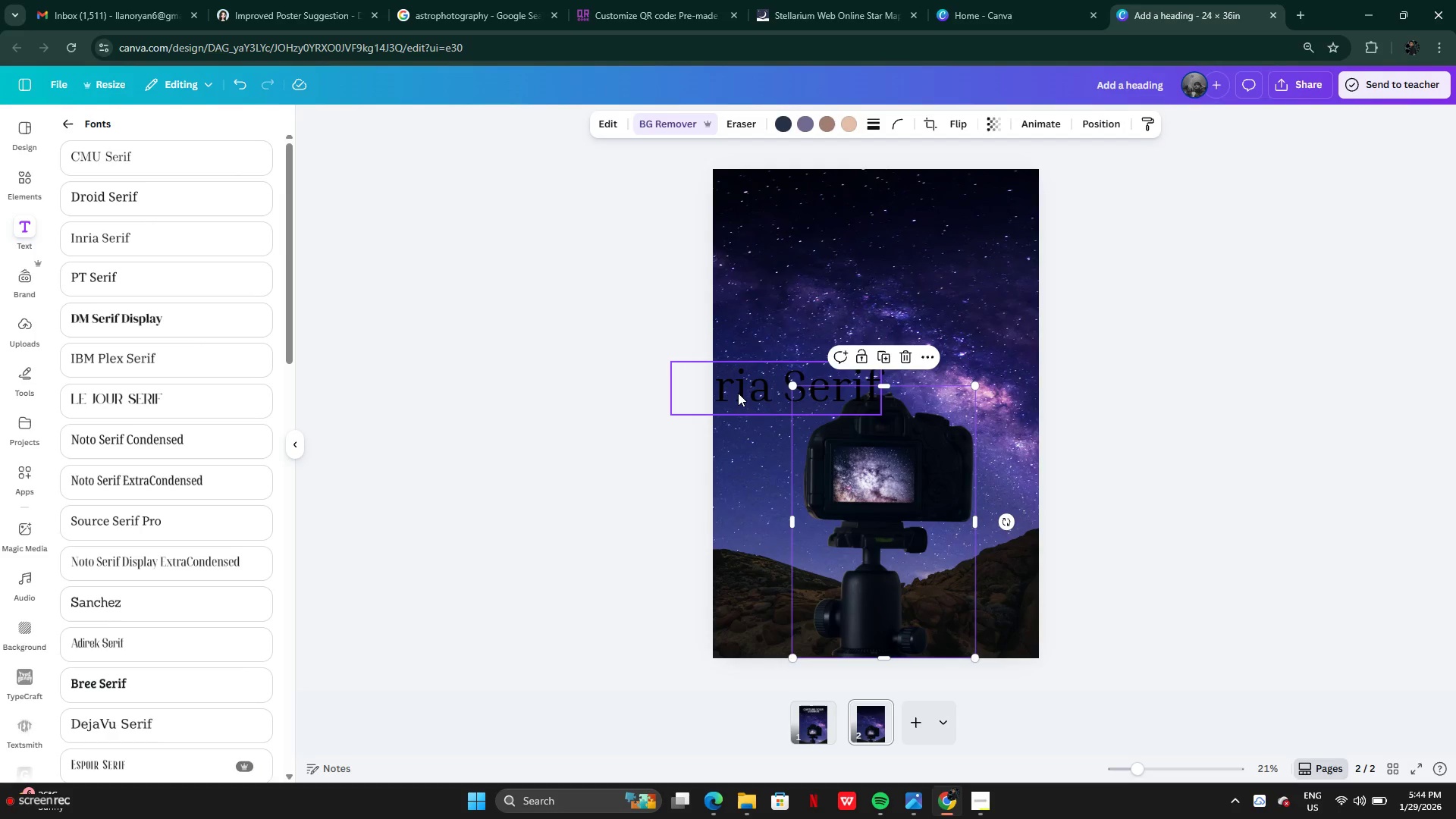 
left_click_drag(start_coordinate=[739, 391], to_coordinate=[802, 261])
 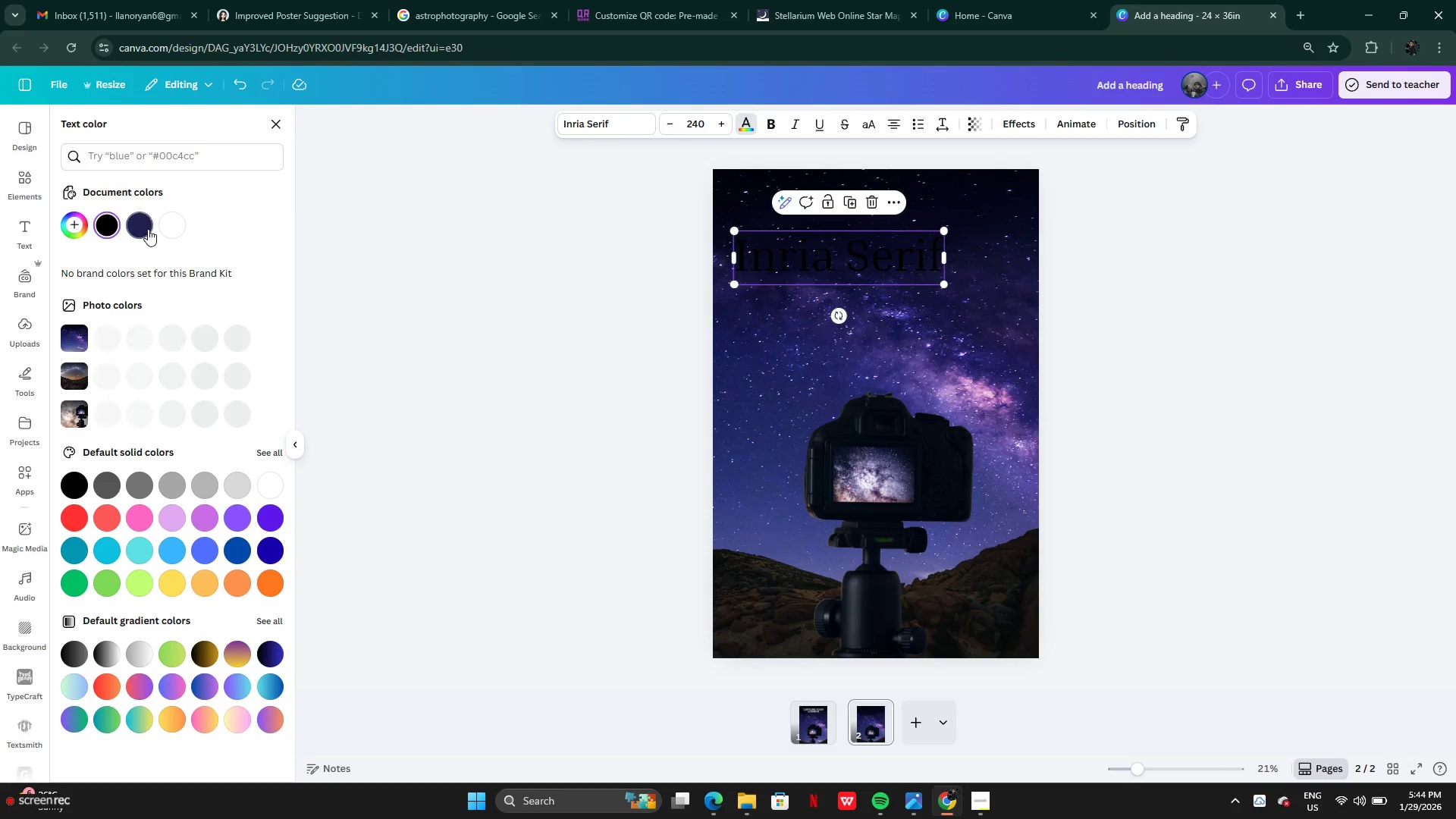 
left_click([183, 229])
 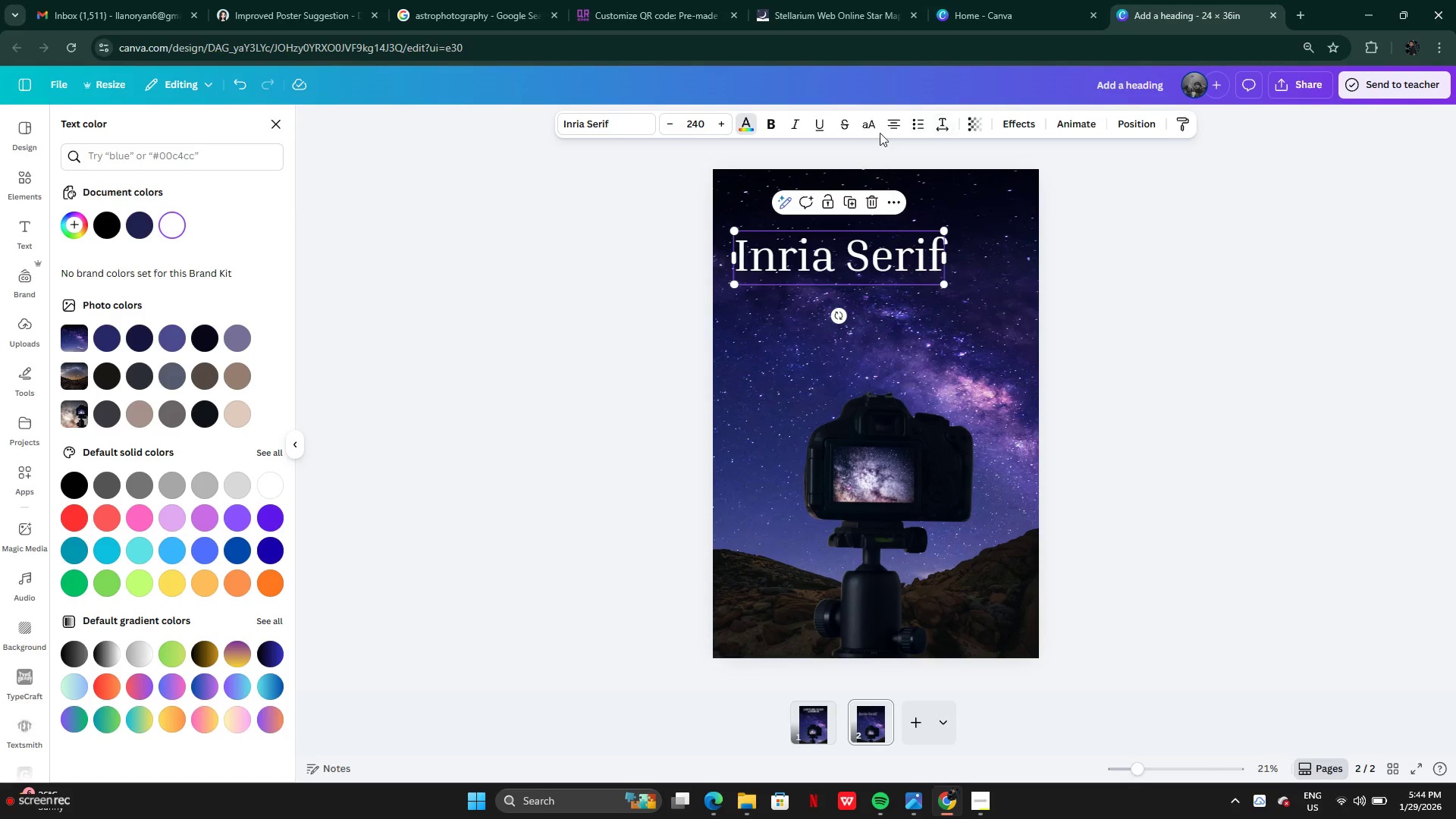 
left_click([861, 128])
 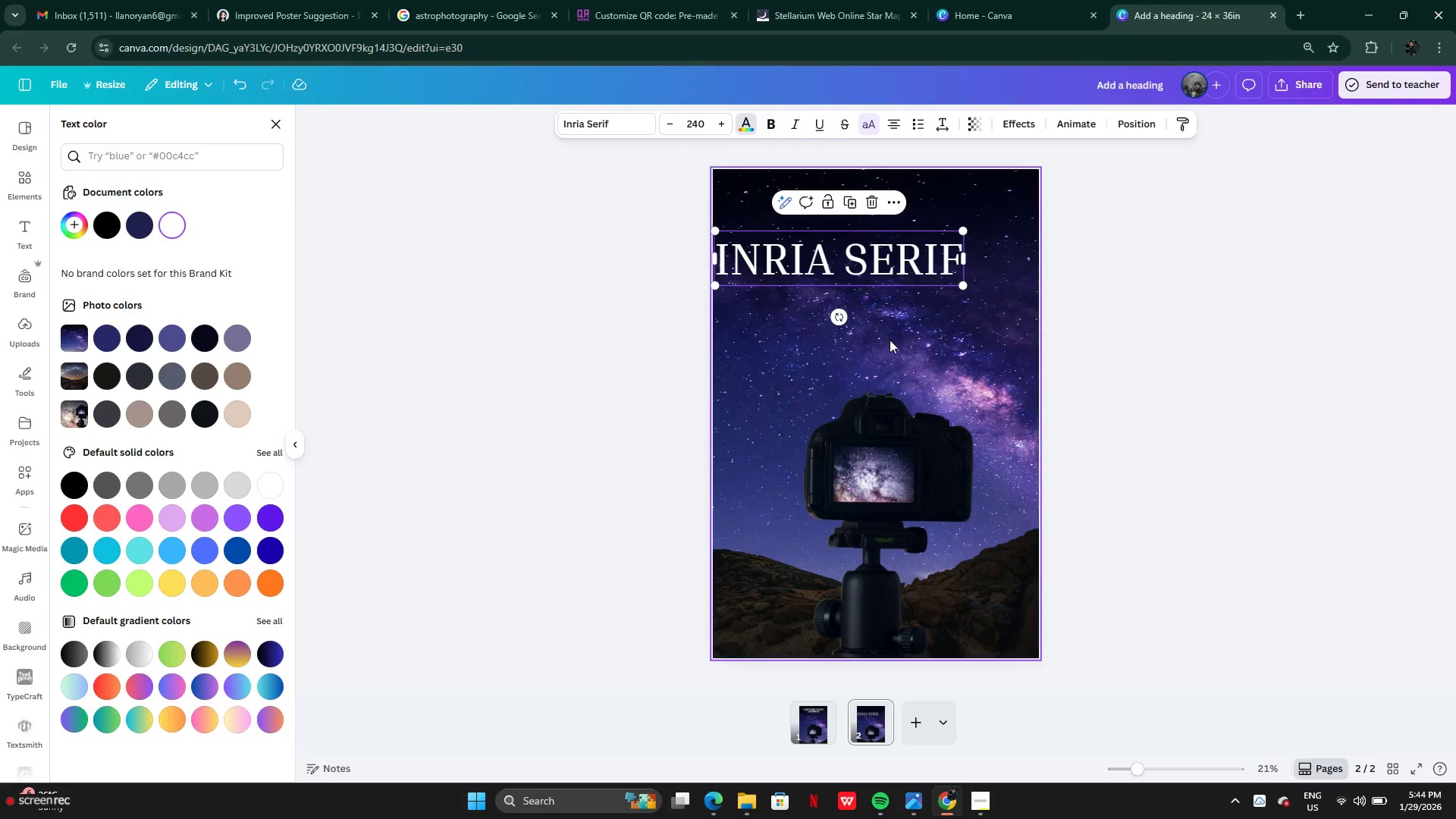 
left_click([890, 344])
 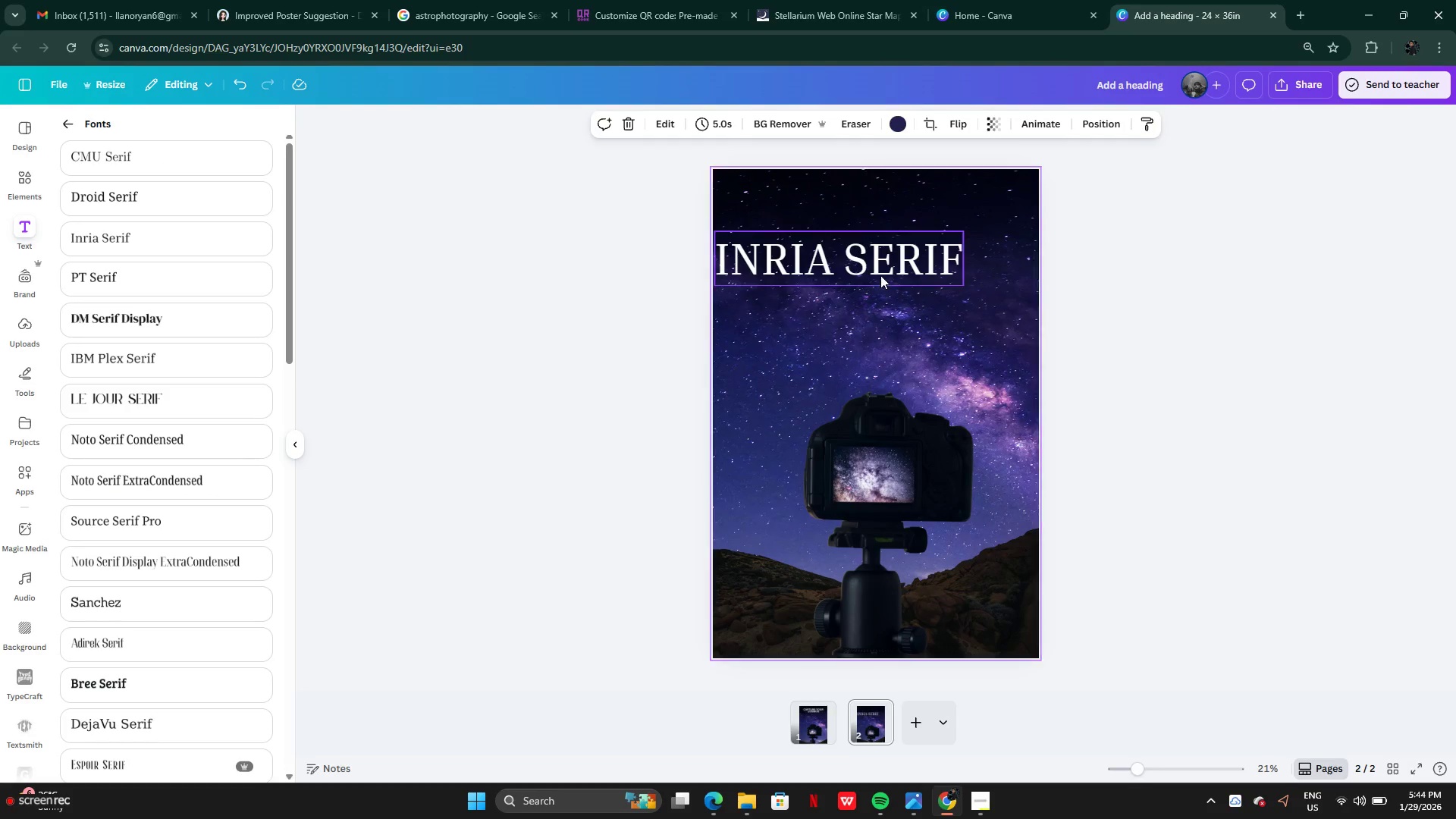 
left_click_drag(start_coordinate=[880, 275], to_coordinate=[920, 245])